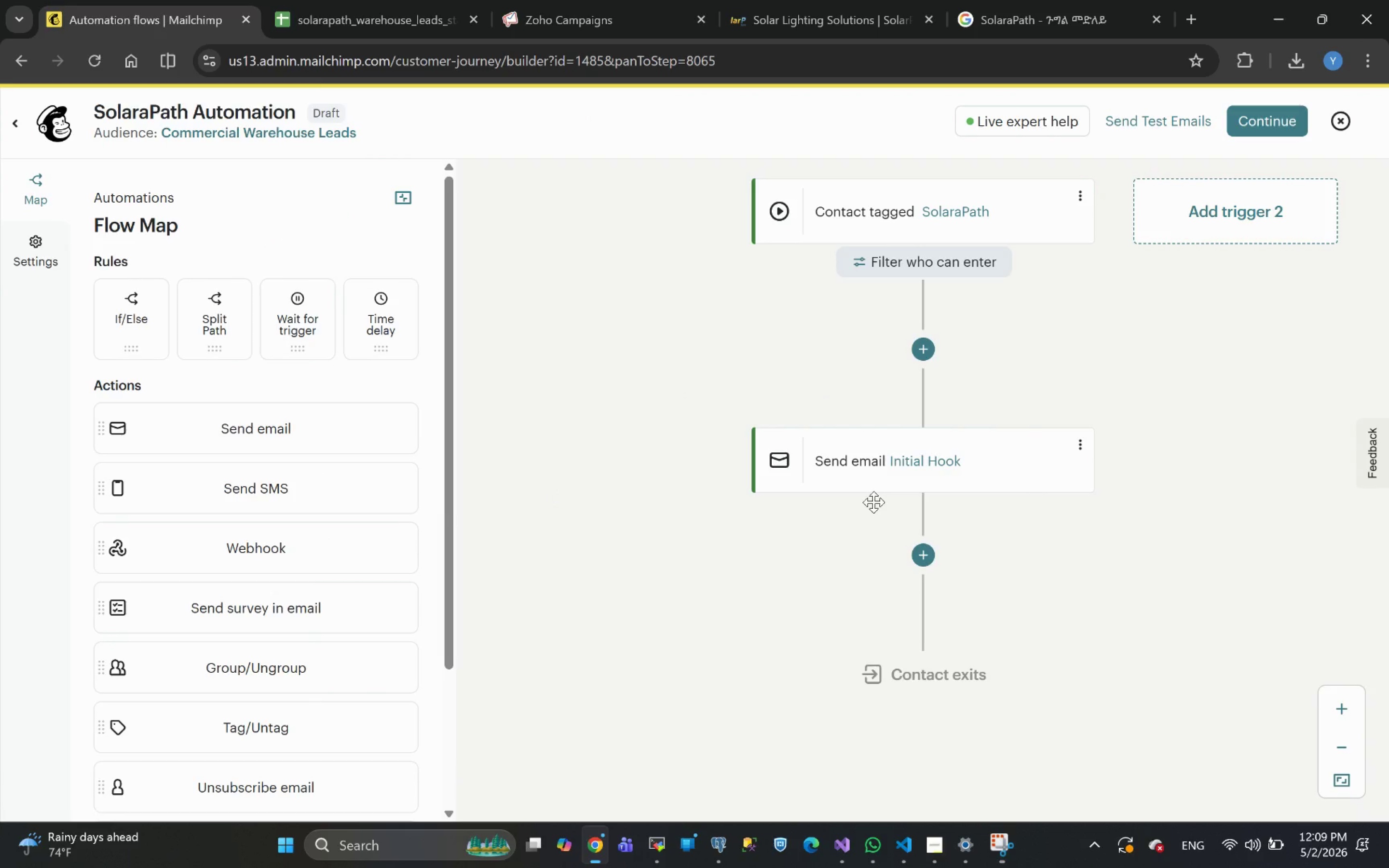 
wait(28.27)
 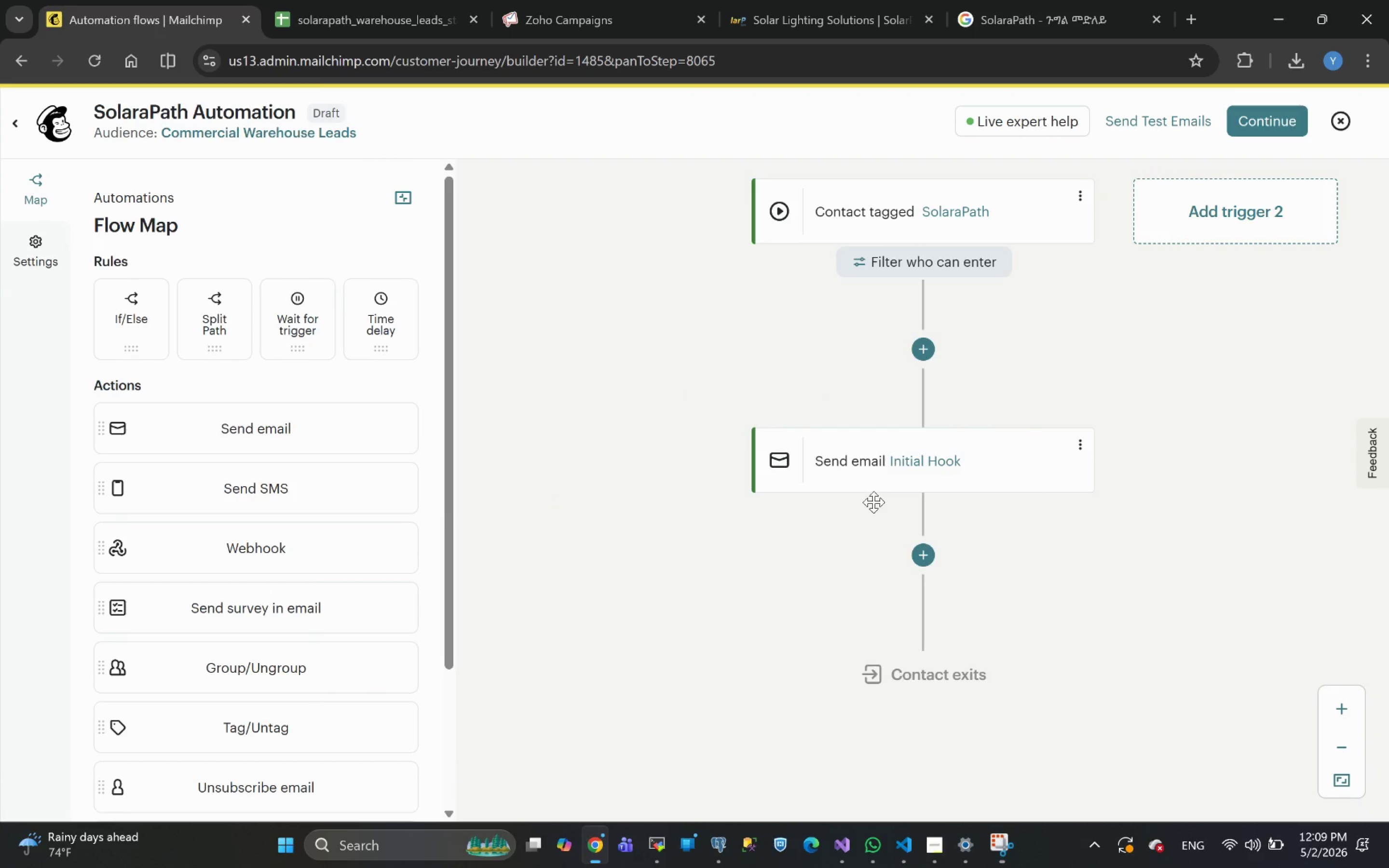 
left_click([941, 845])